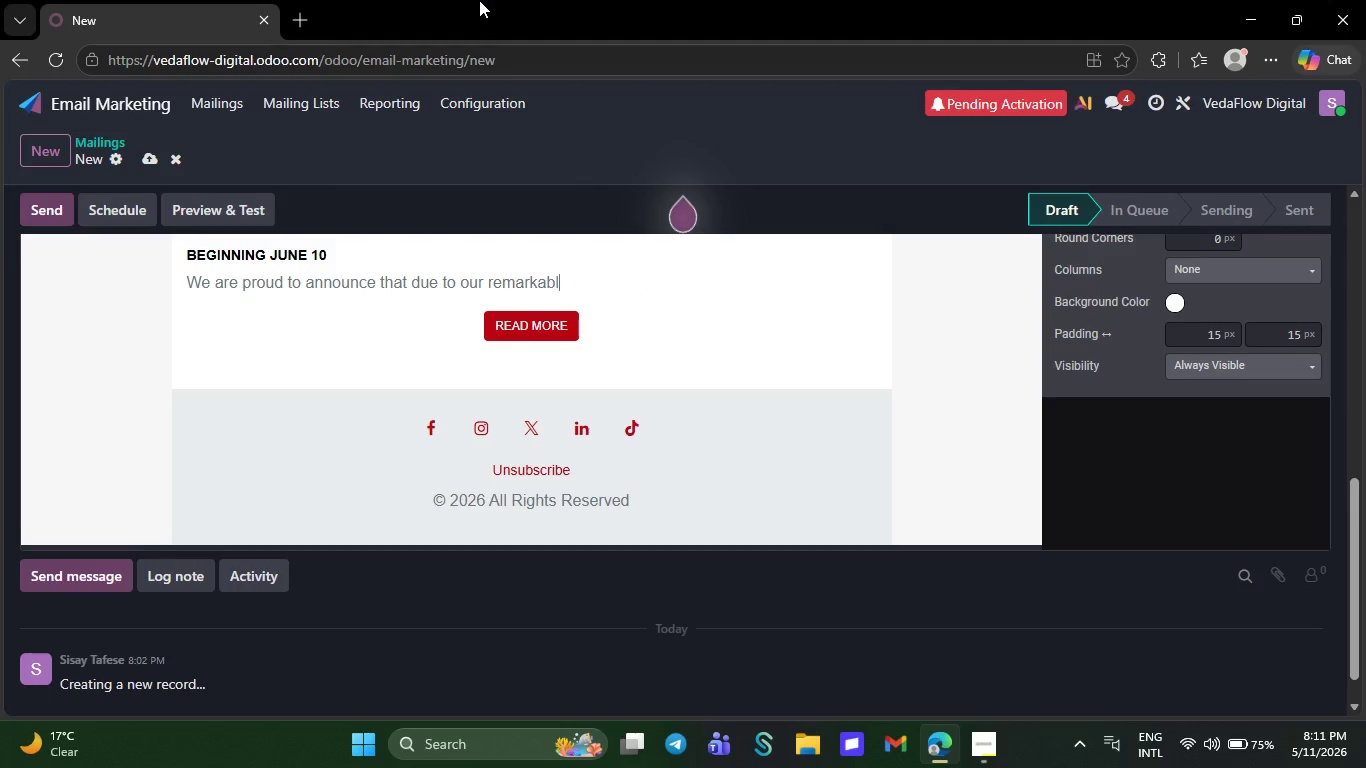 
key(Backspace)
 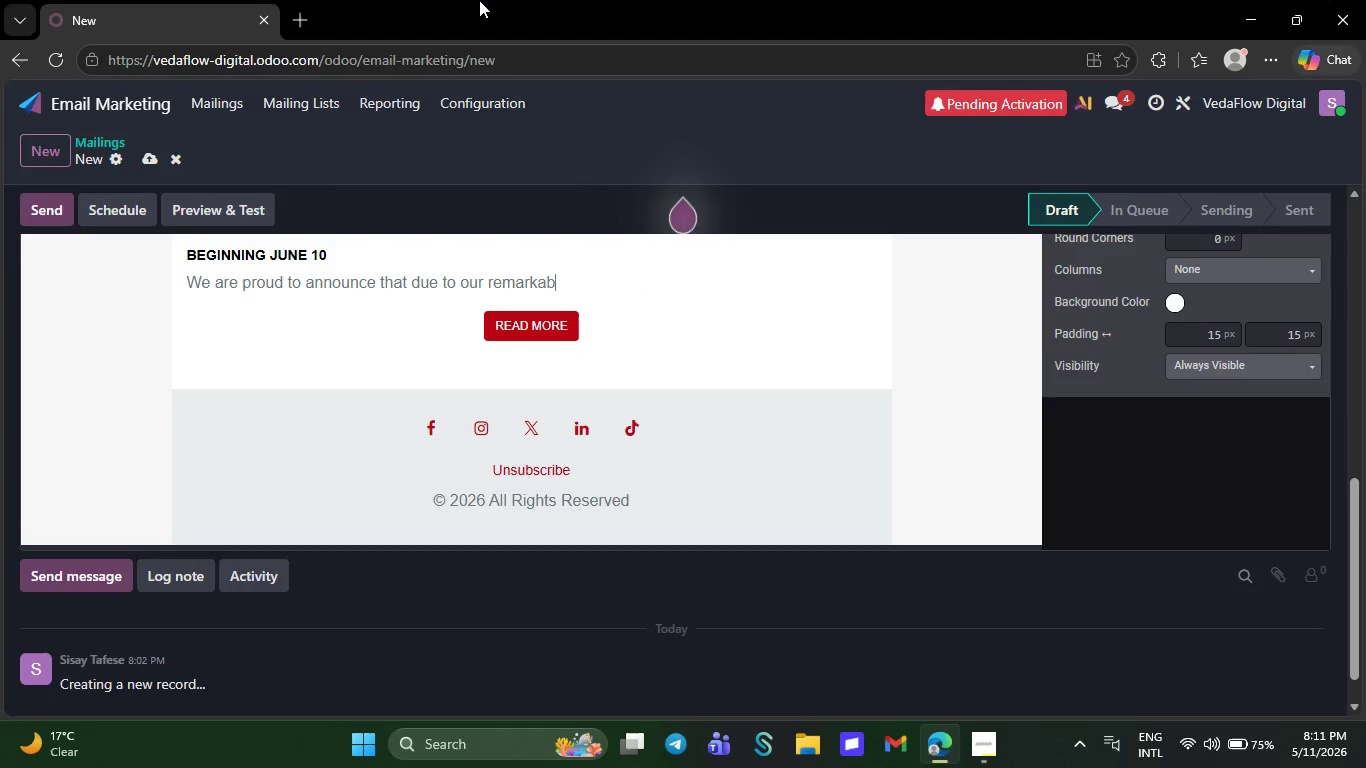 
key(Backspace)
 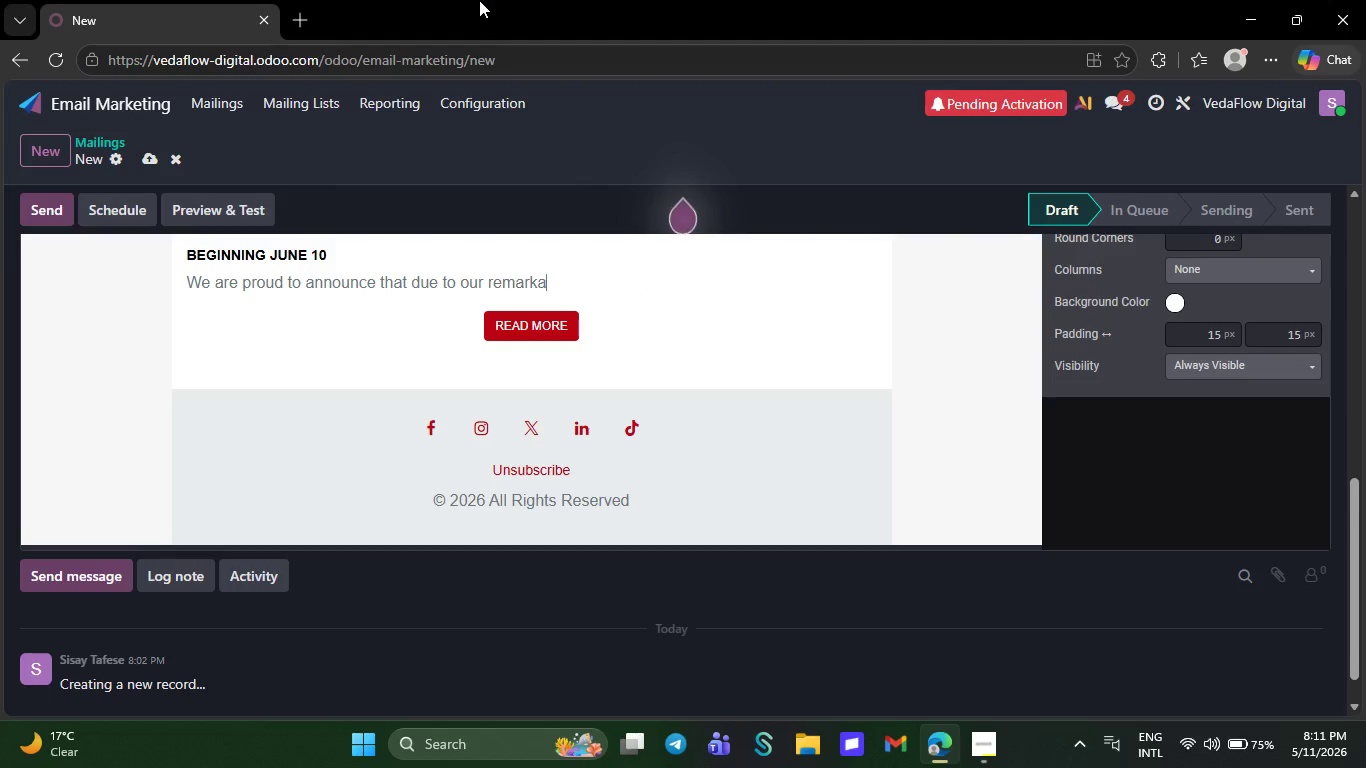 
key(Backspace)
 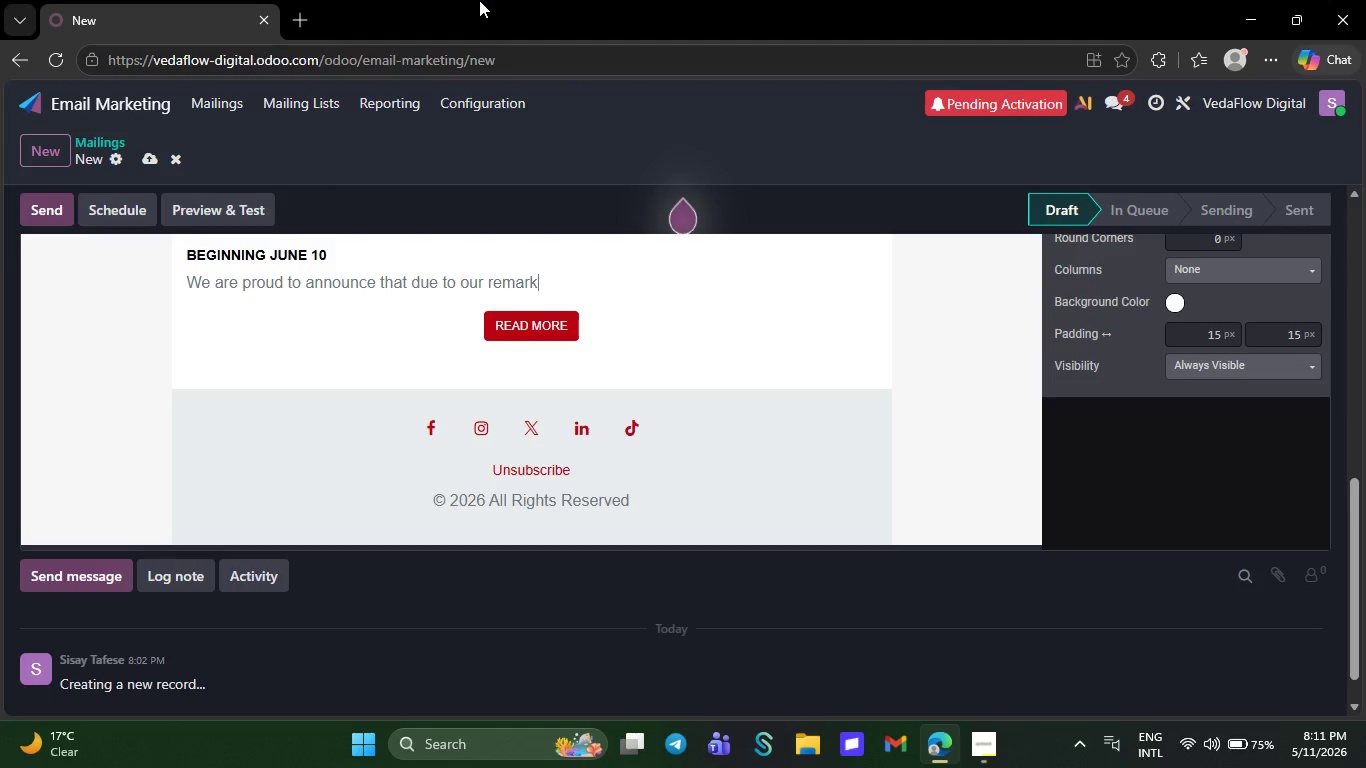 
key(Backspace)
 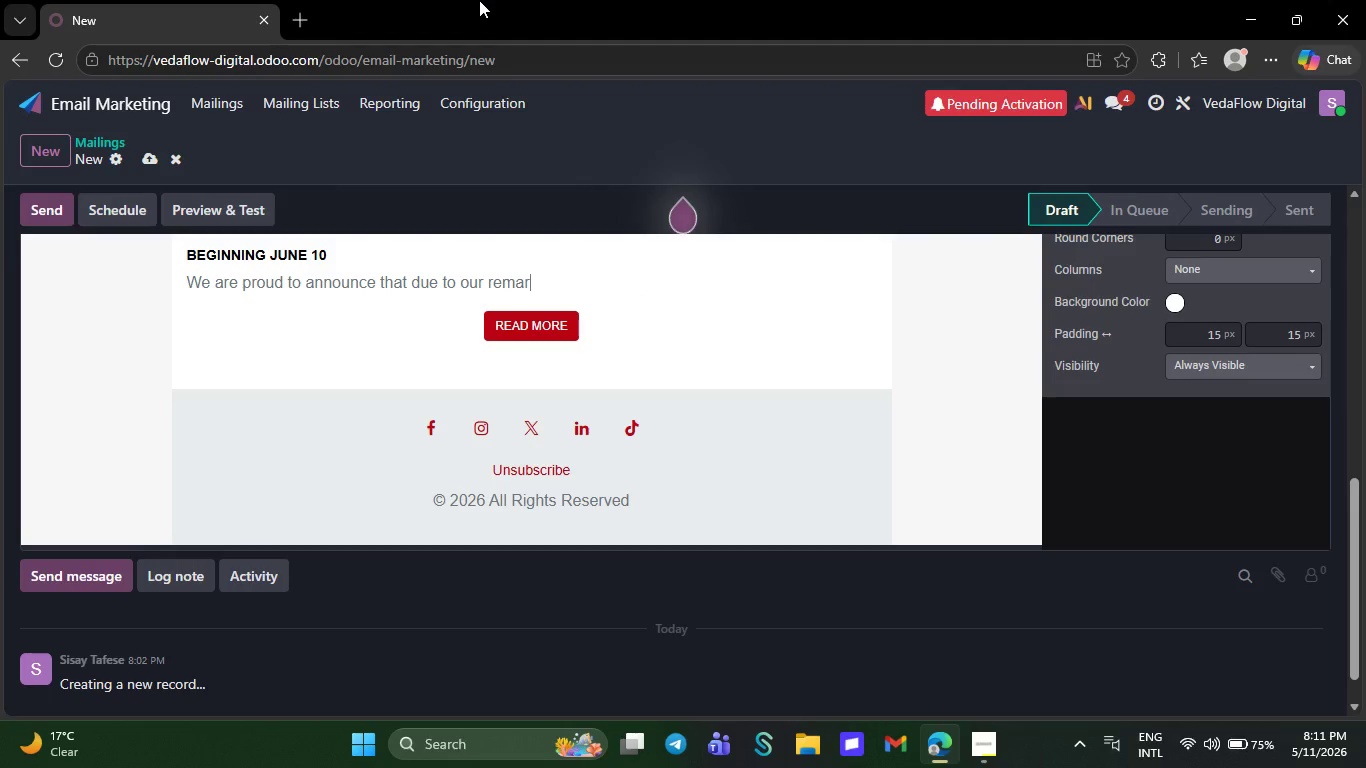 
key(Backspace)
 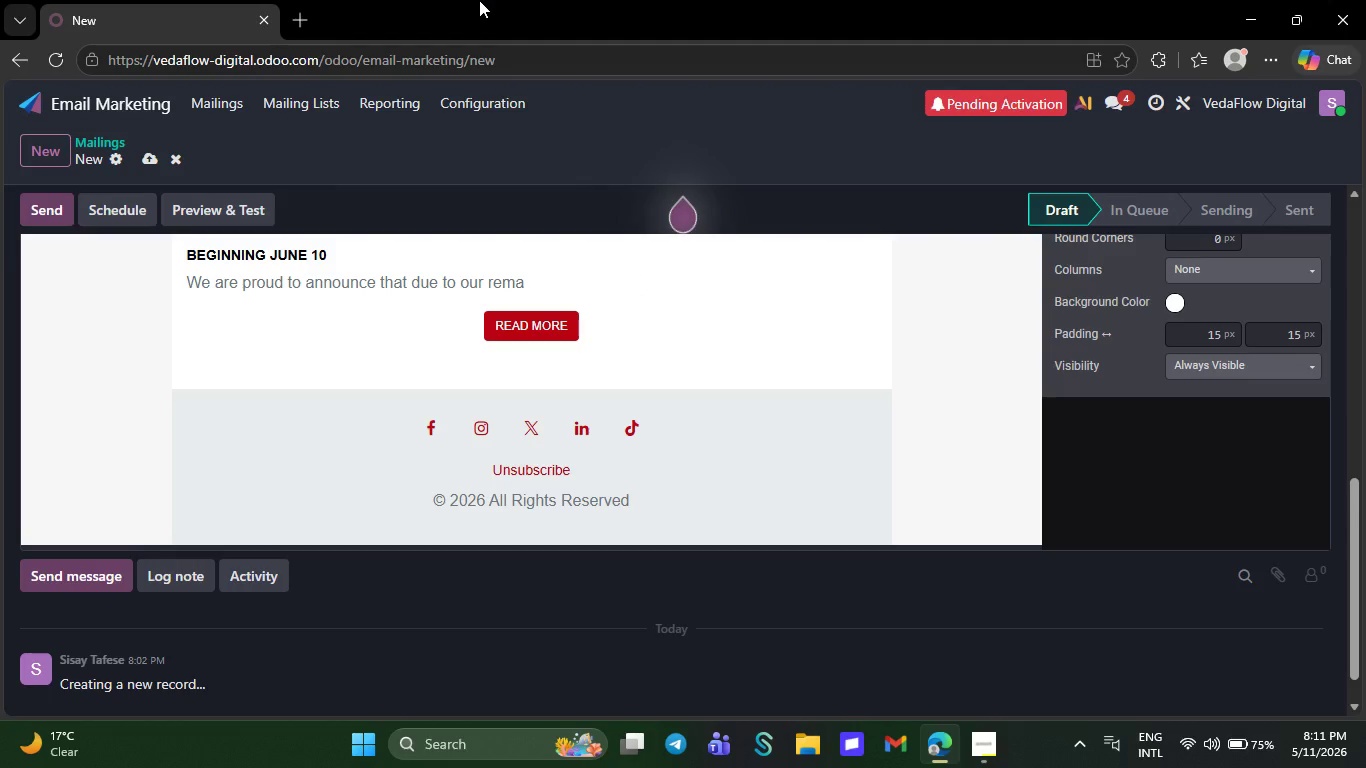 
key(Backspace)
 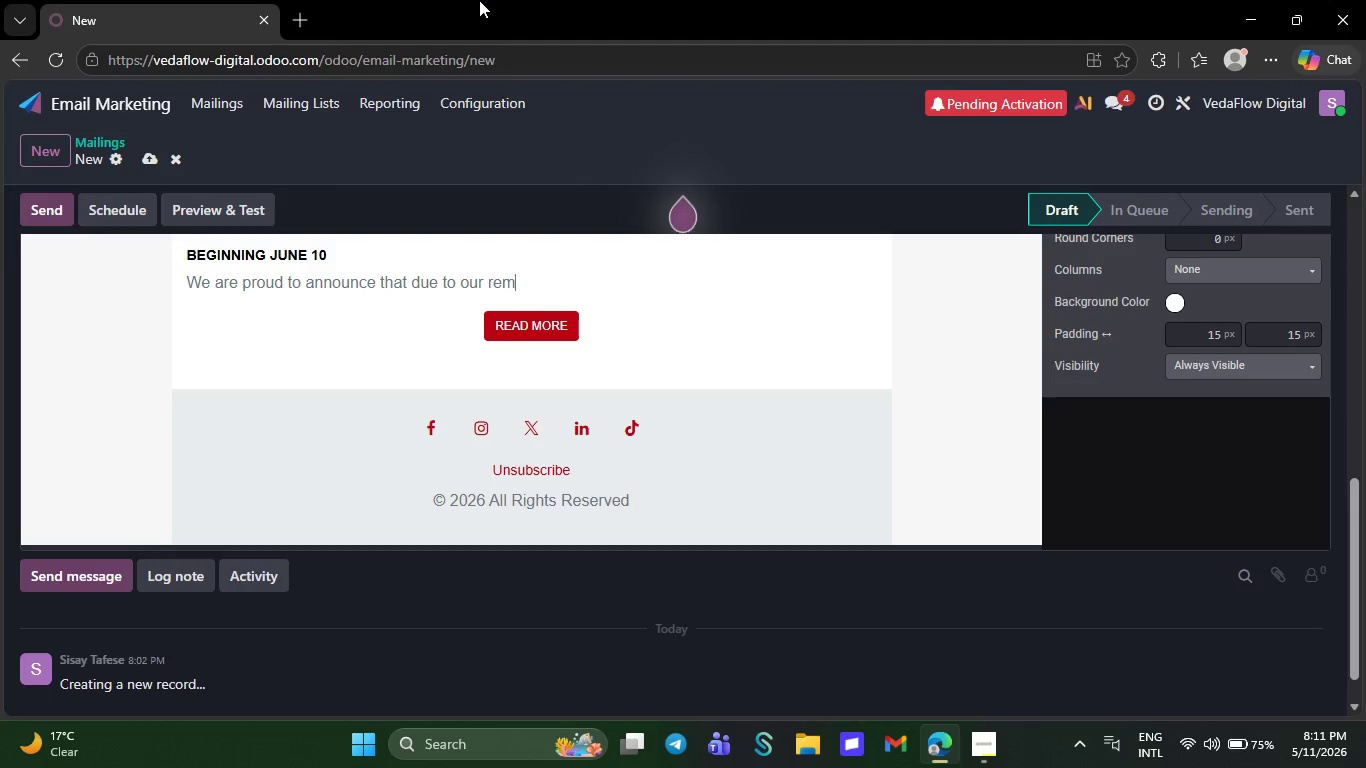 
key(Backspace)
 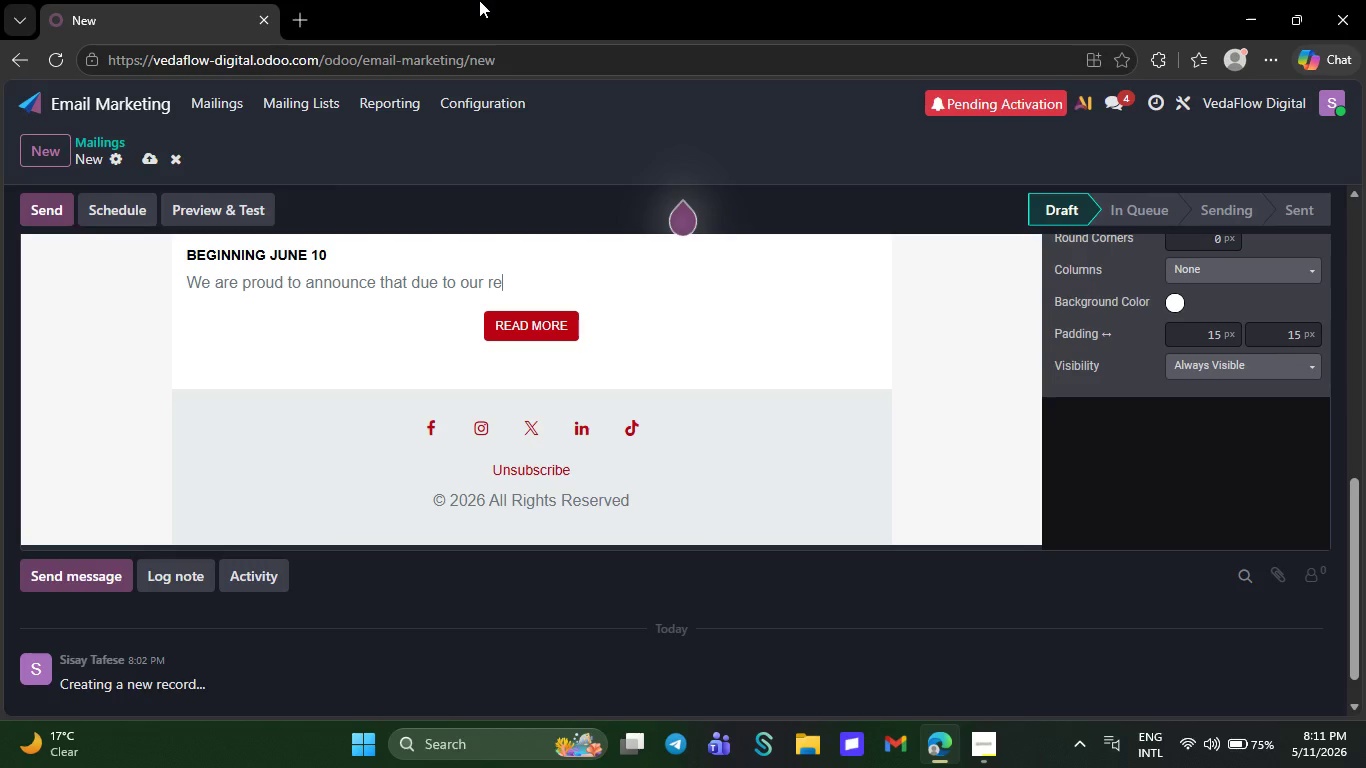 
key(Backspace)
 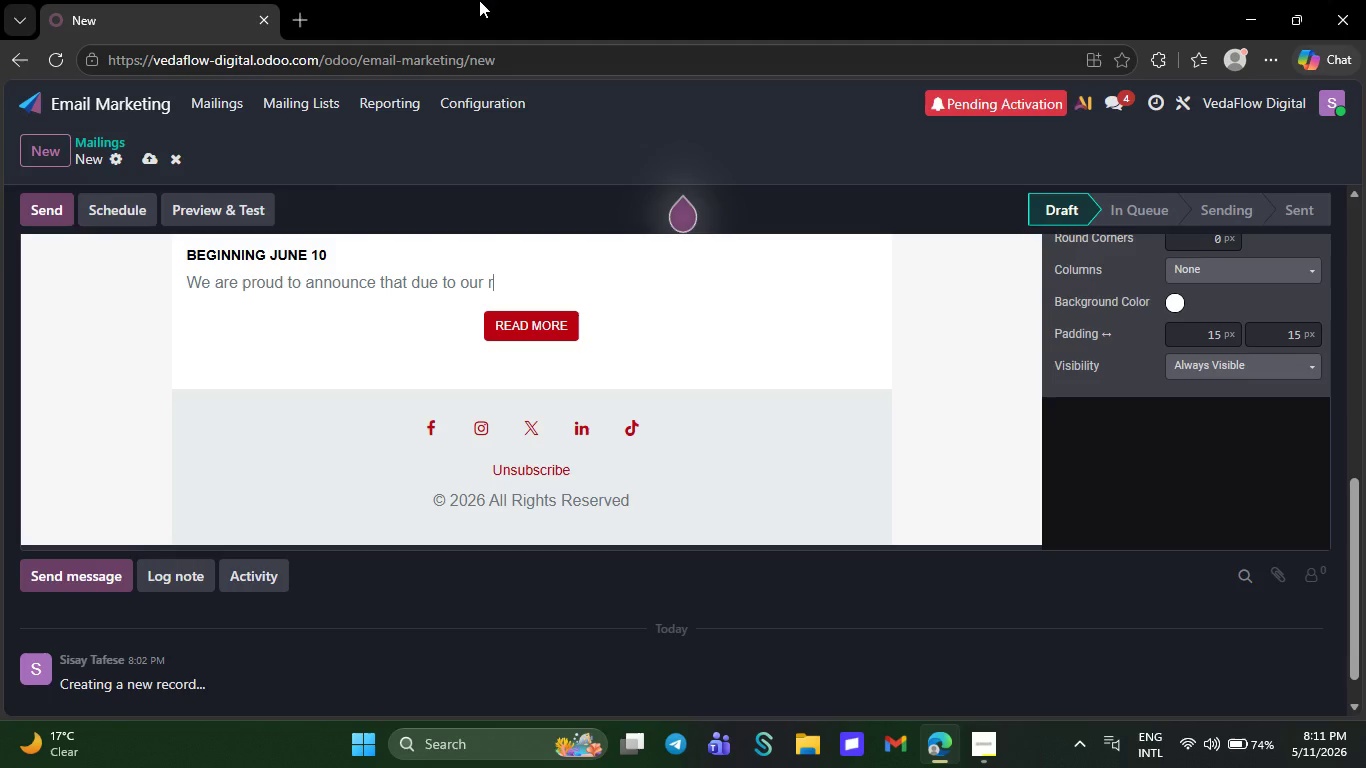 
key(Backspace)
 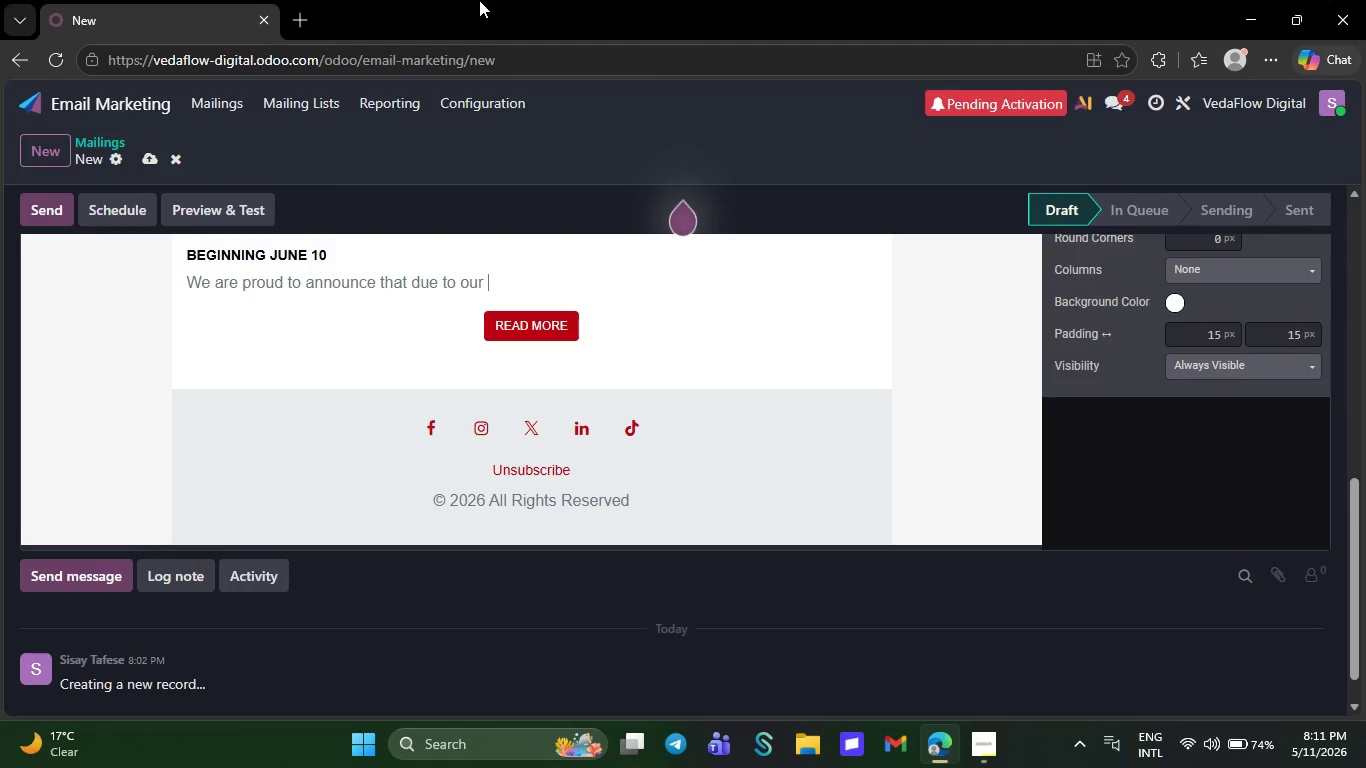 
key(Backspace)
 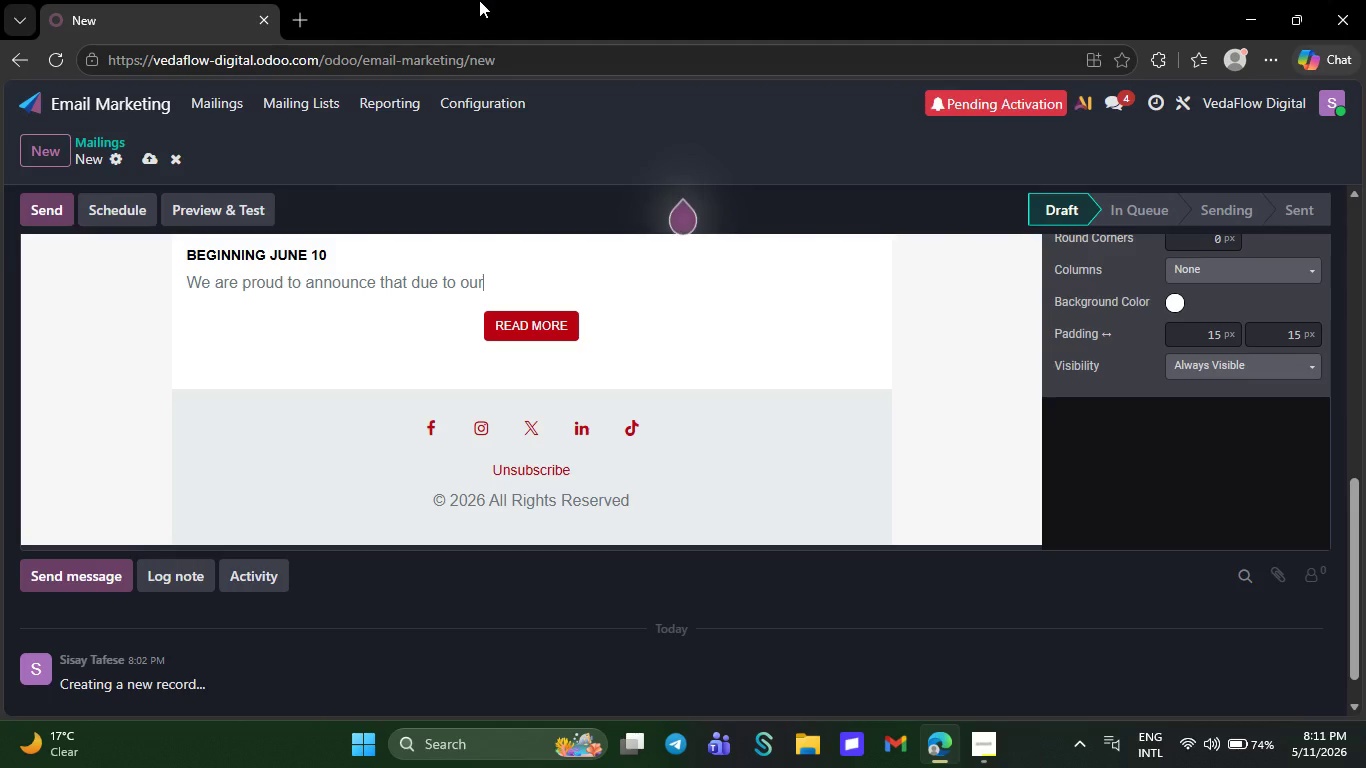 
key(Backspace)
 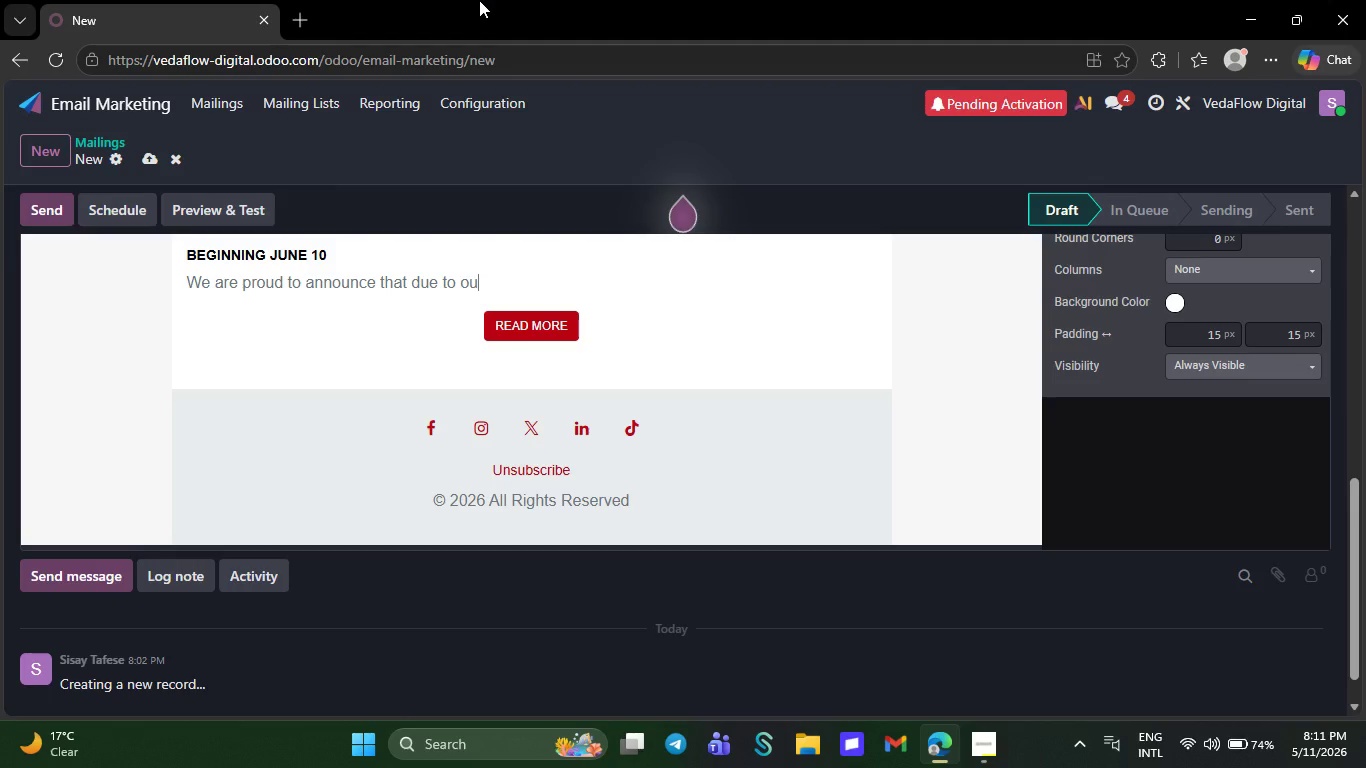 
key(Backspace)
 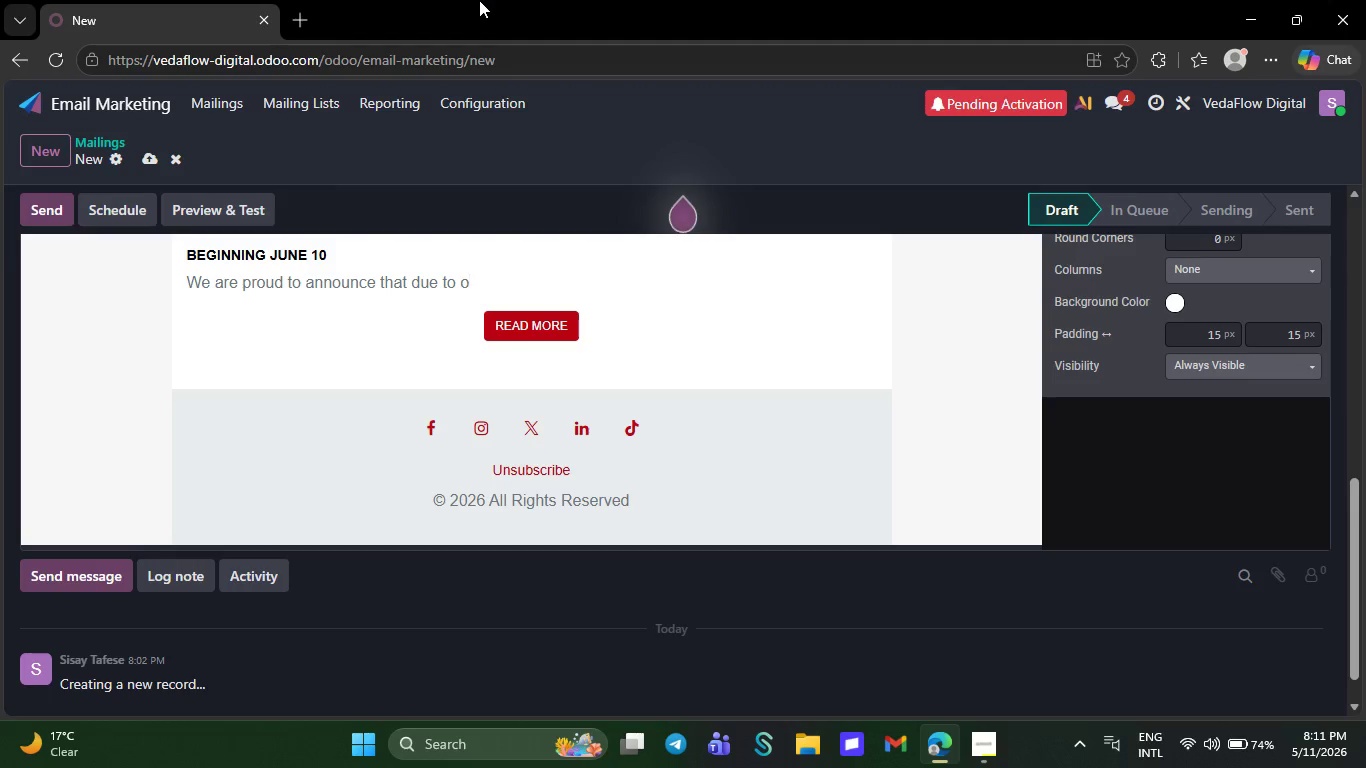 
key(Backspace)
 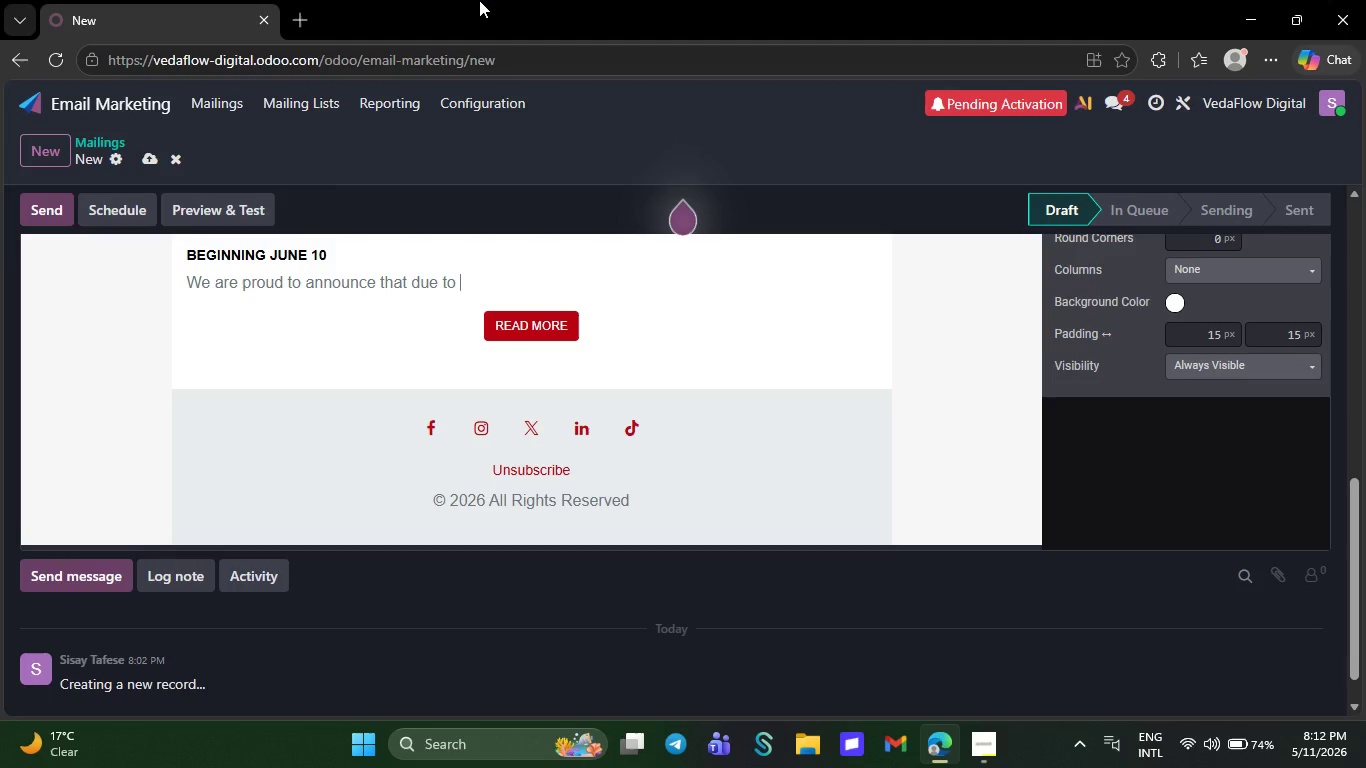 
key(Backspace)
 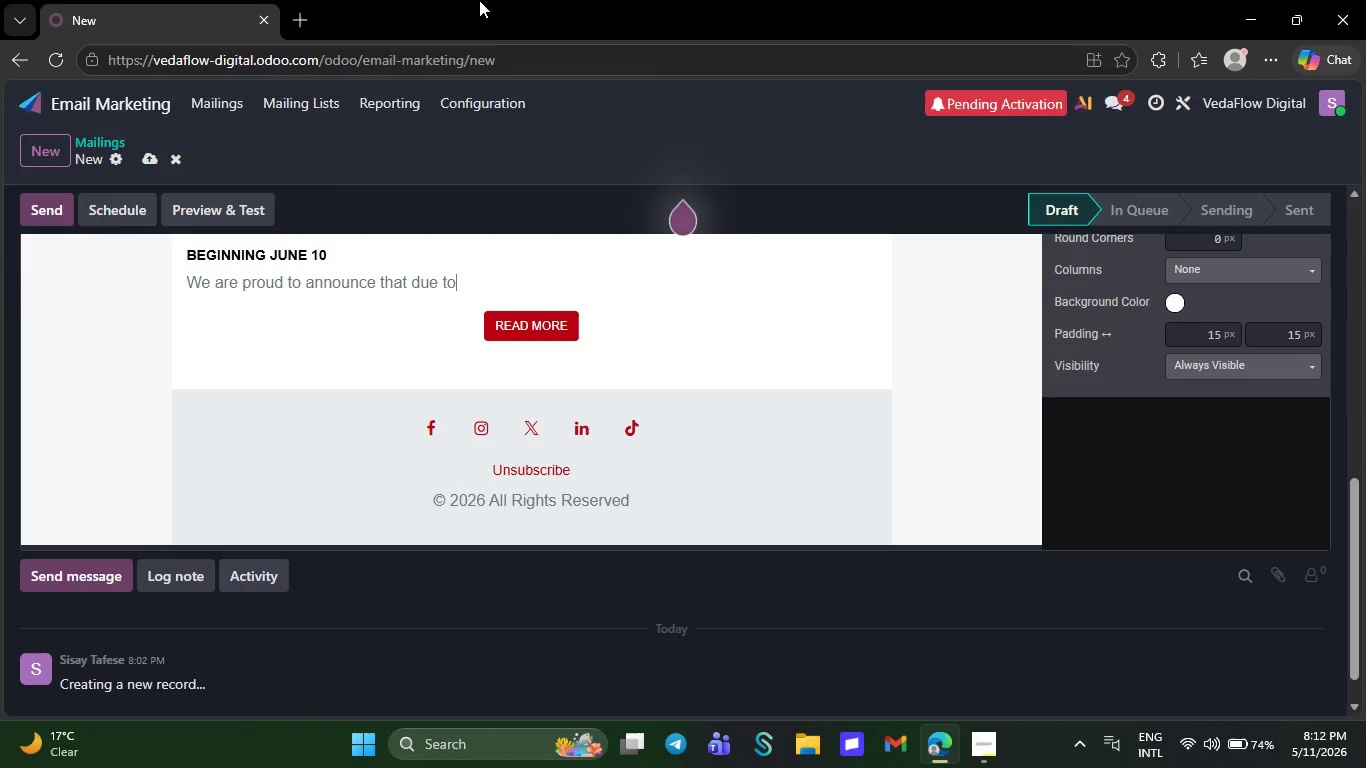 
key(Backspace)
 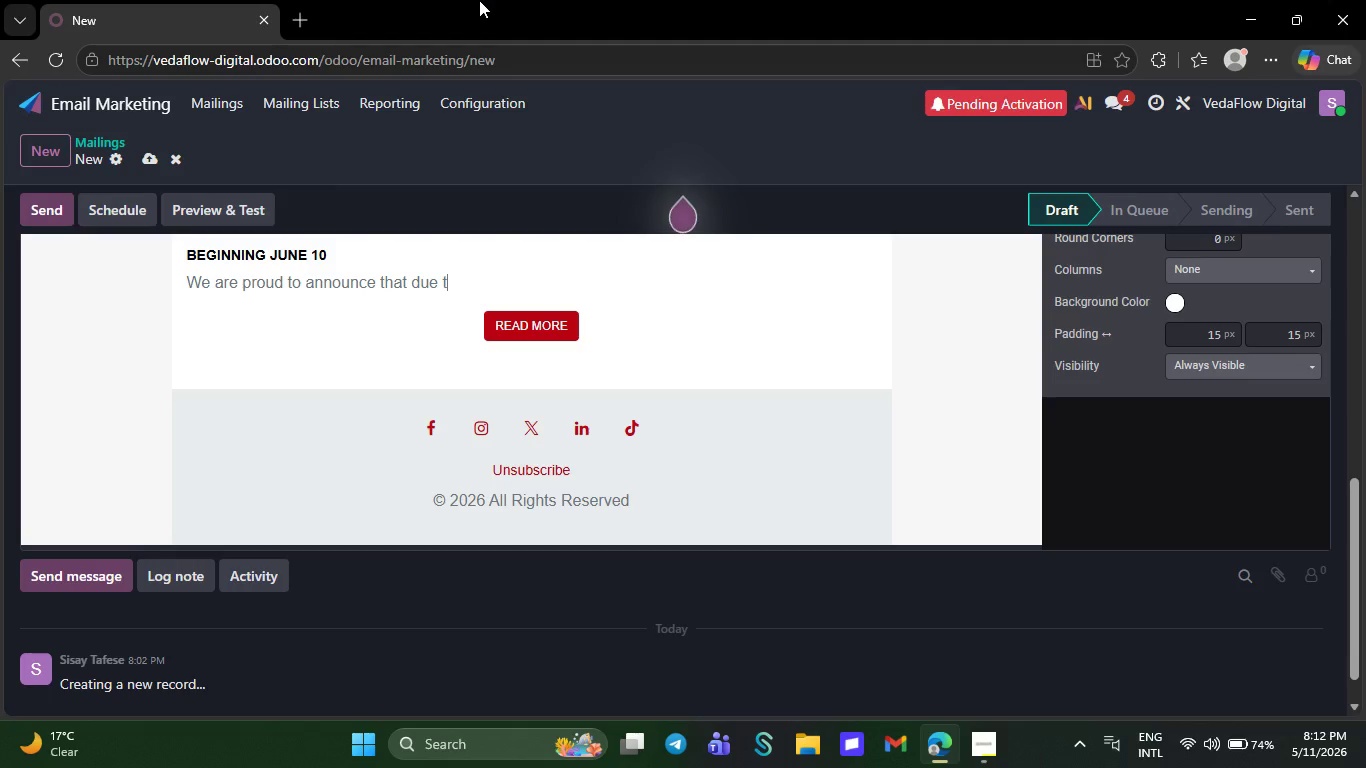 
key(Backspace)
 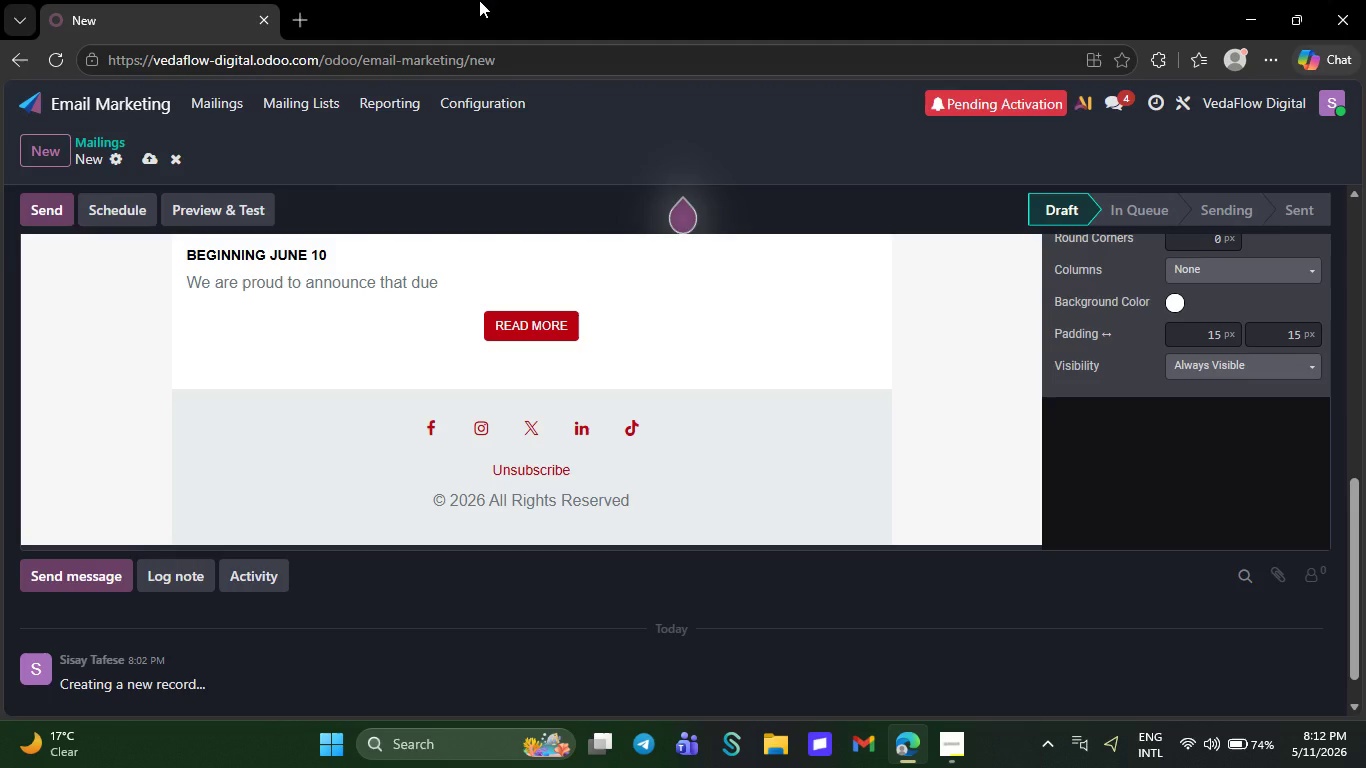 
wait(8.45)
 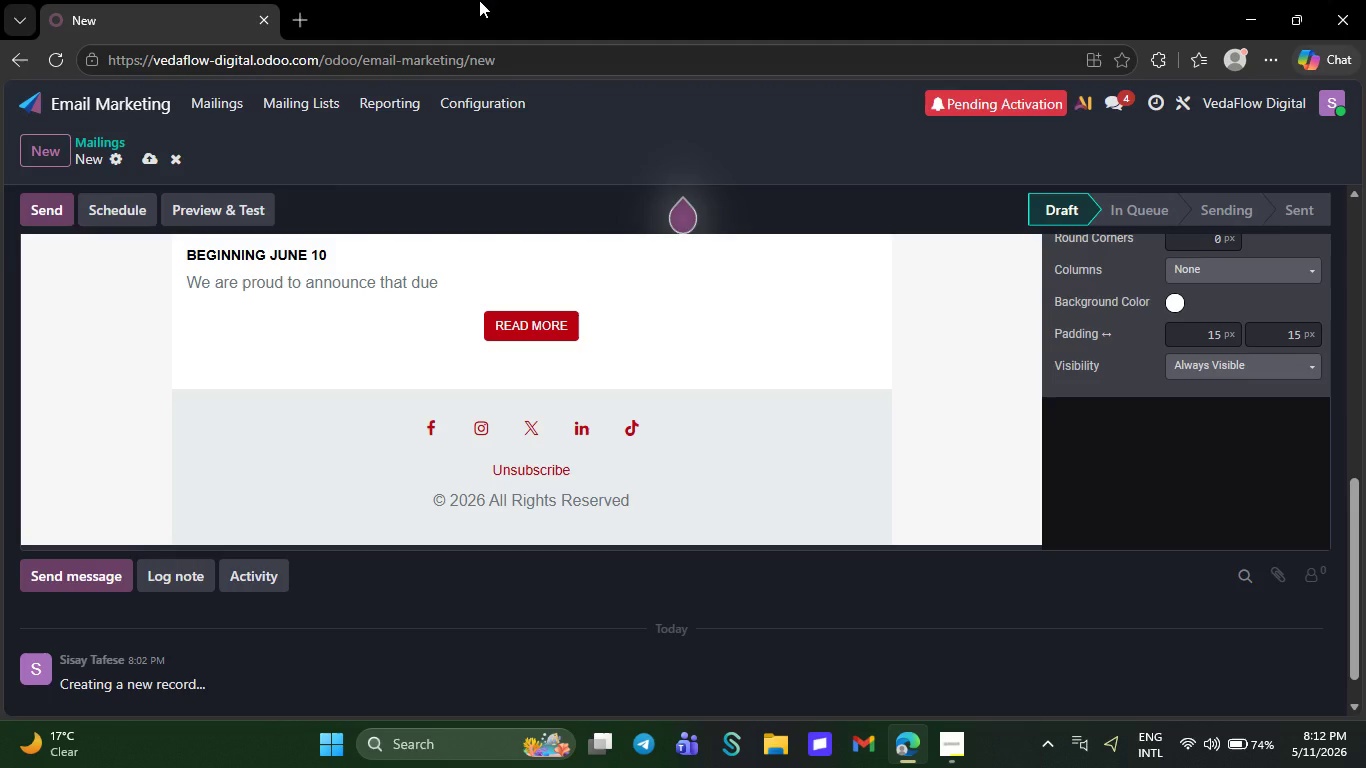 
key(Backspace)
 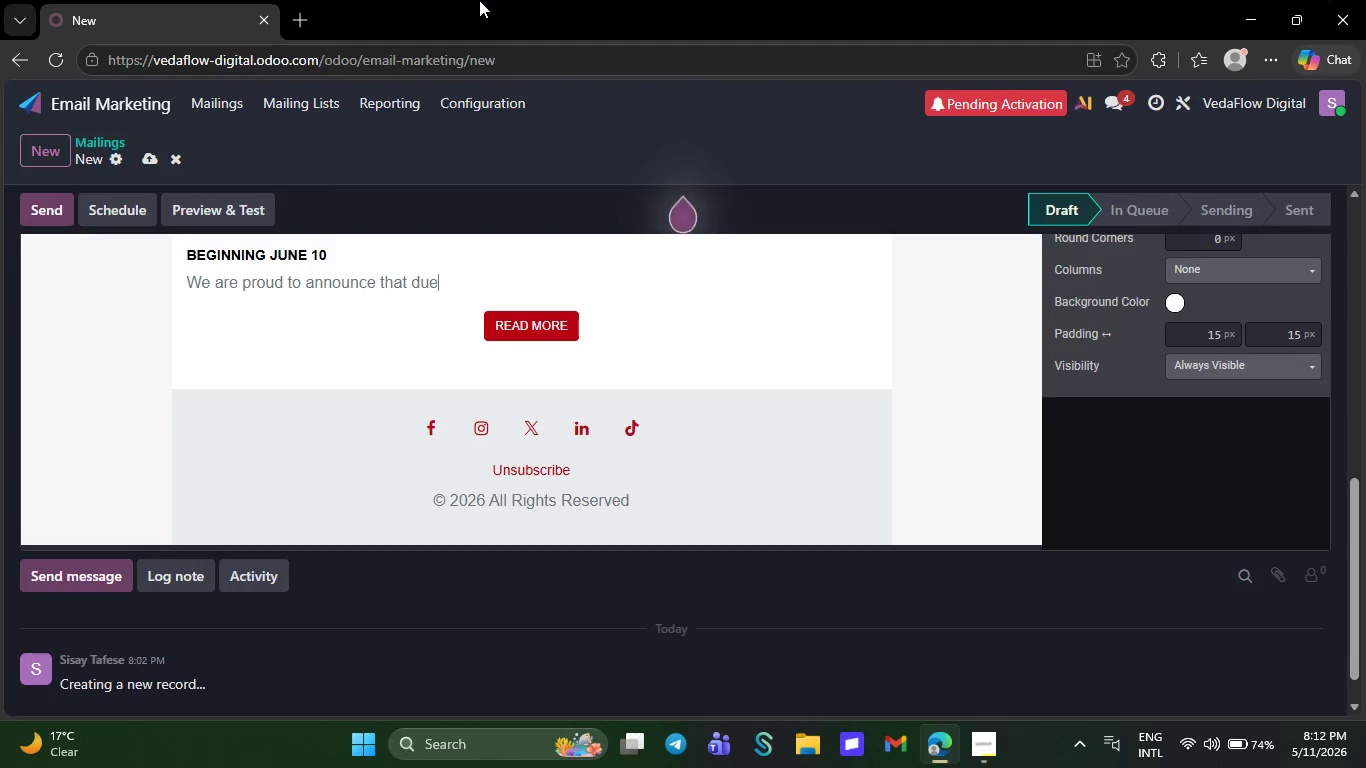 
key(Backspace)
 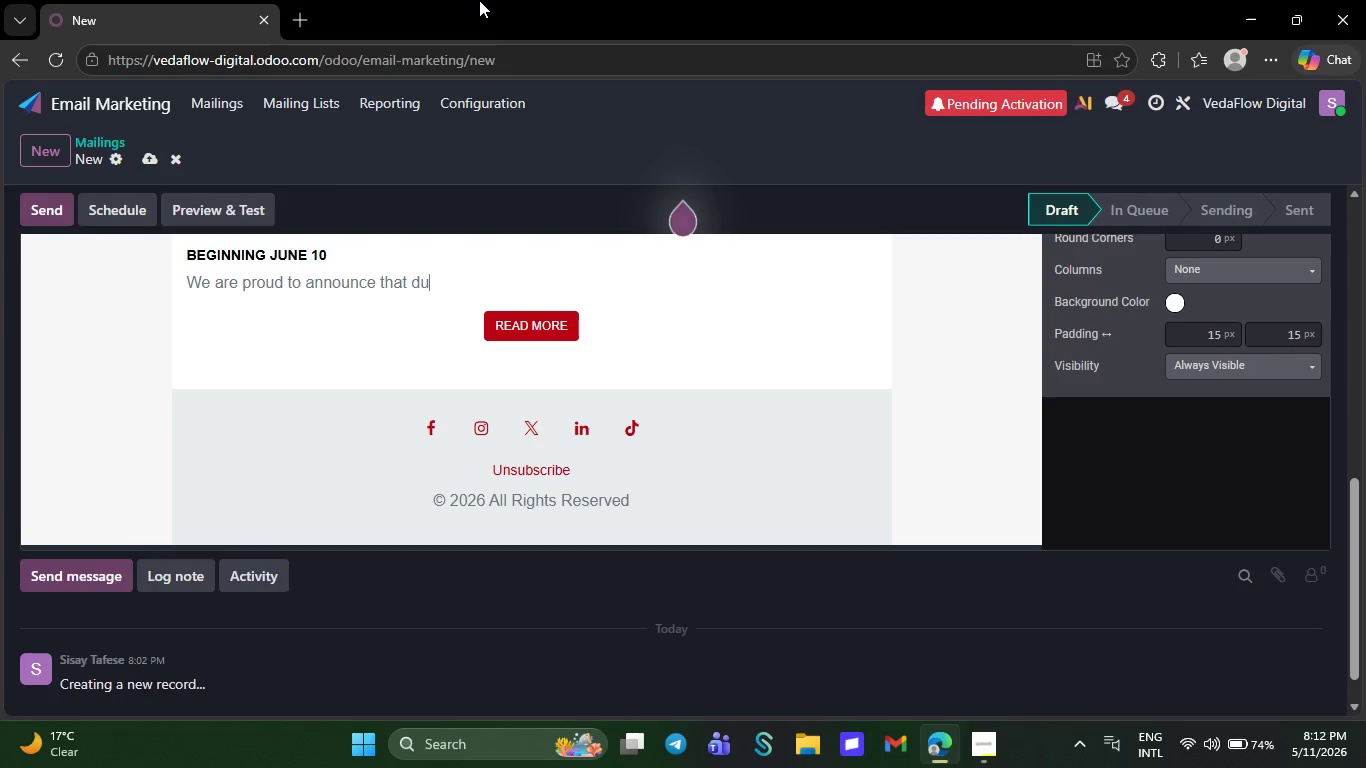 
key(Backspace)